 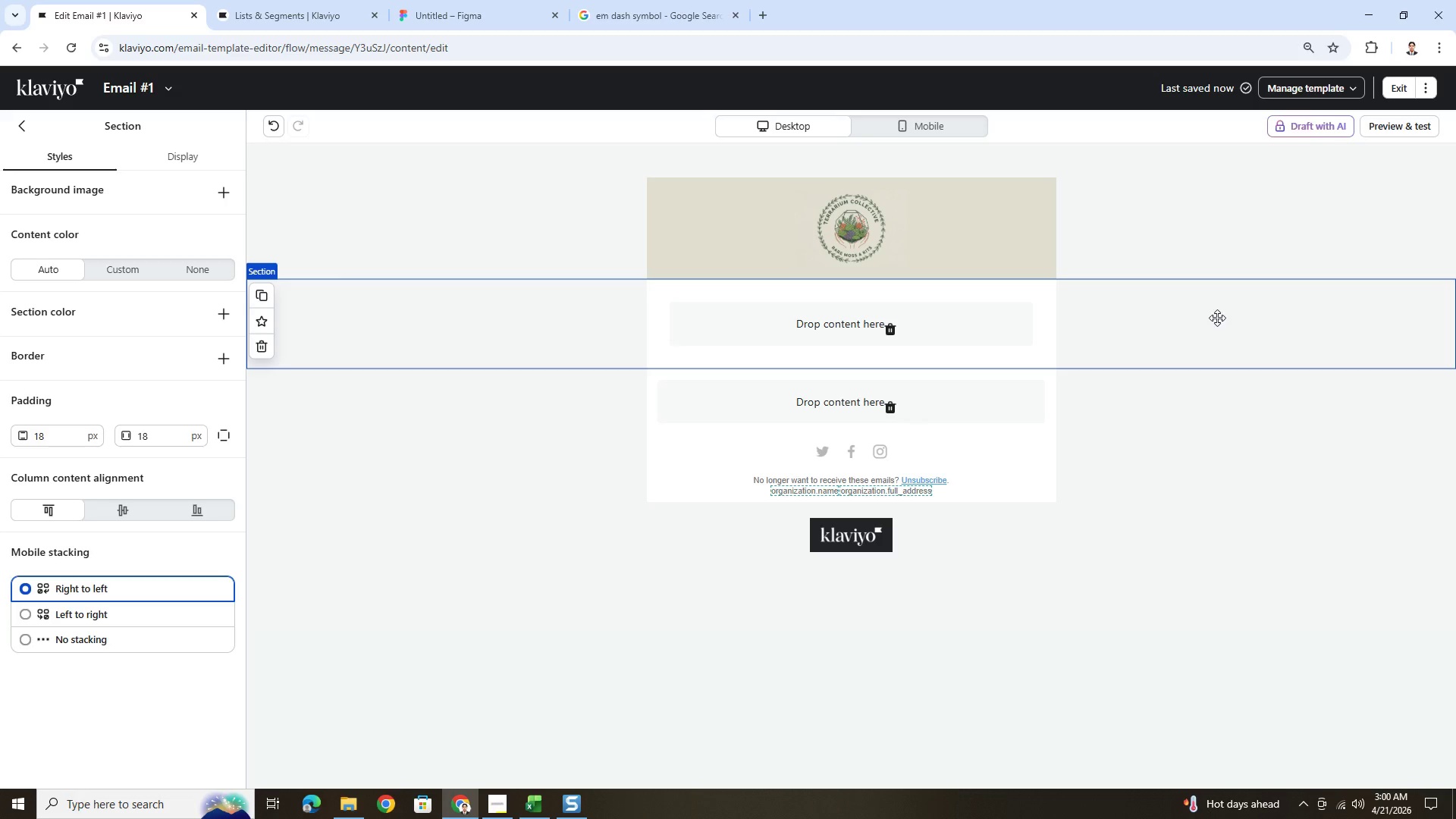 
left_click([27, 120])
 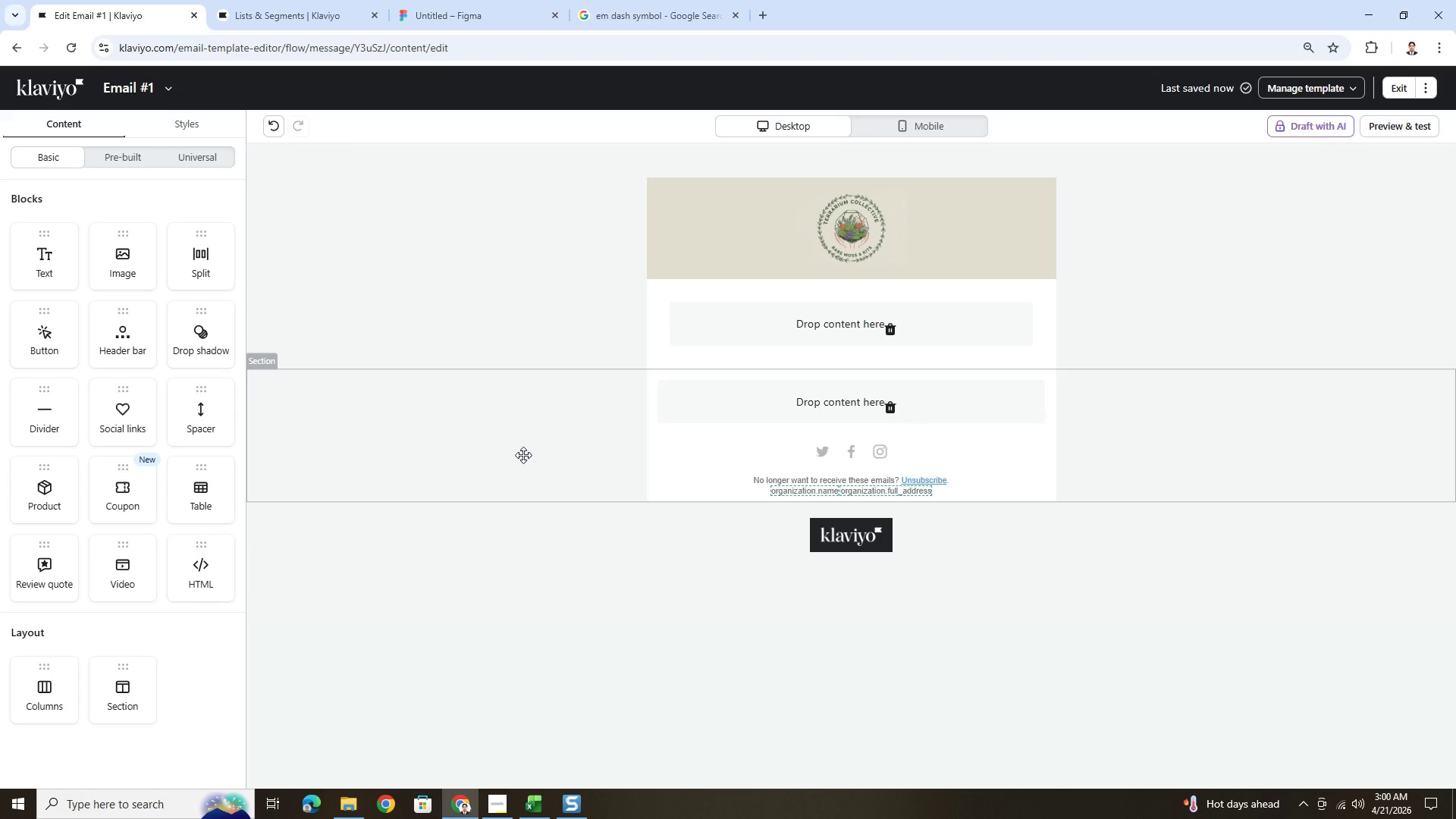 
wait(26.0)
 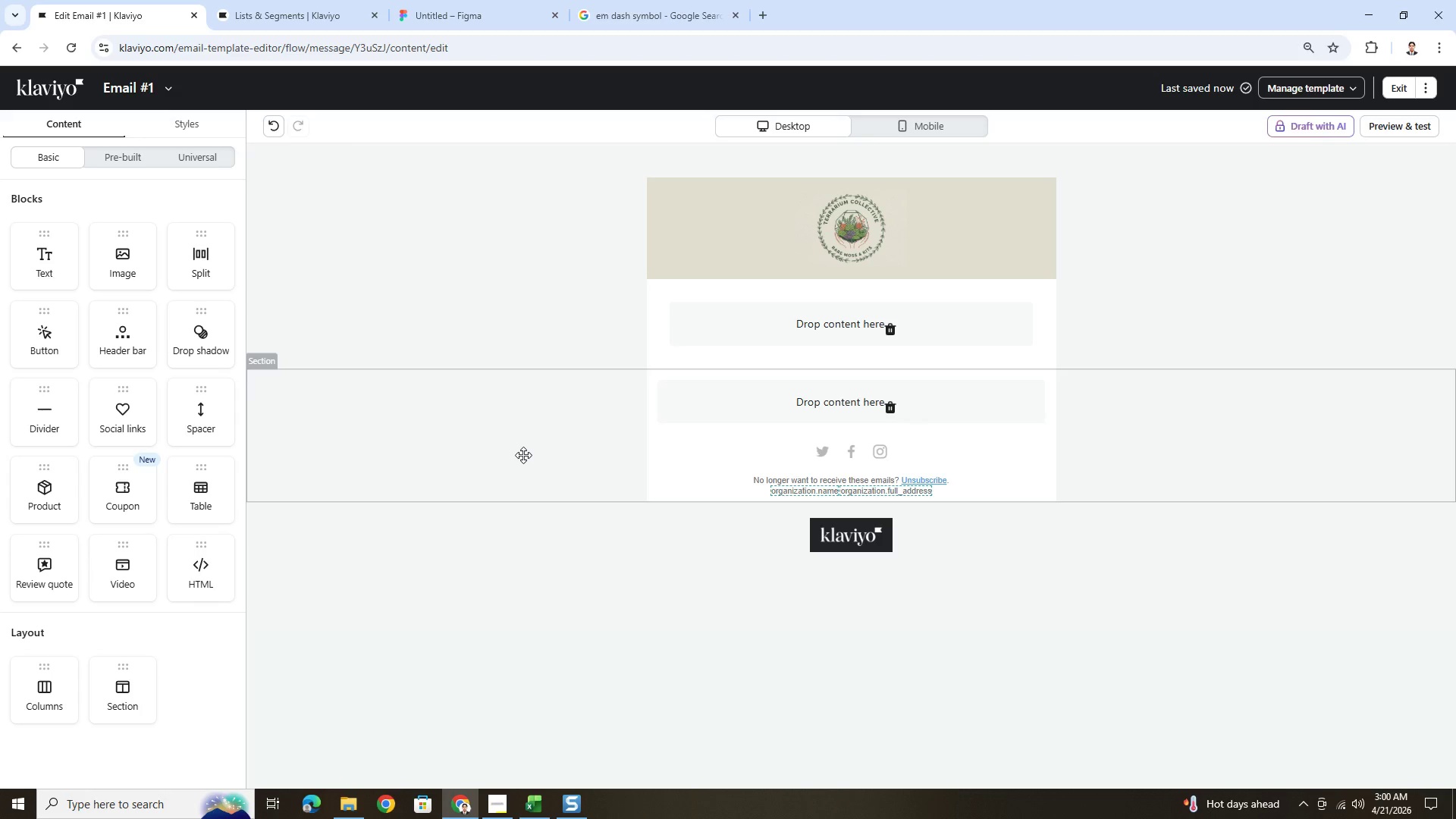 
left_click([1050, 421])
 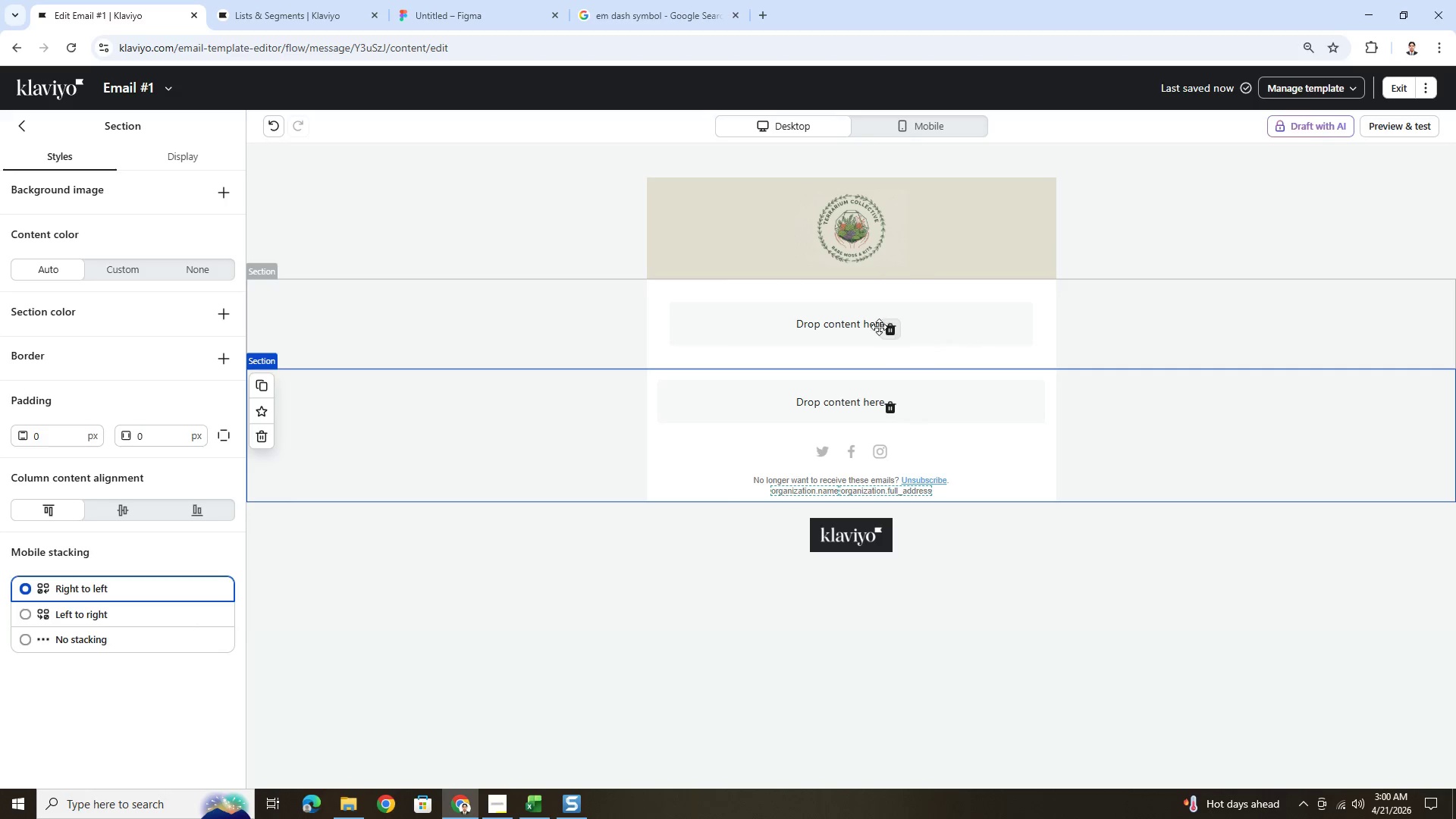 
left_click([509, 811])